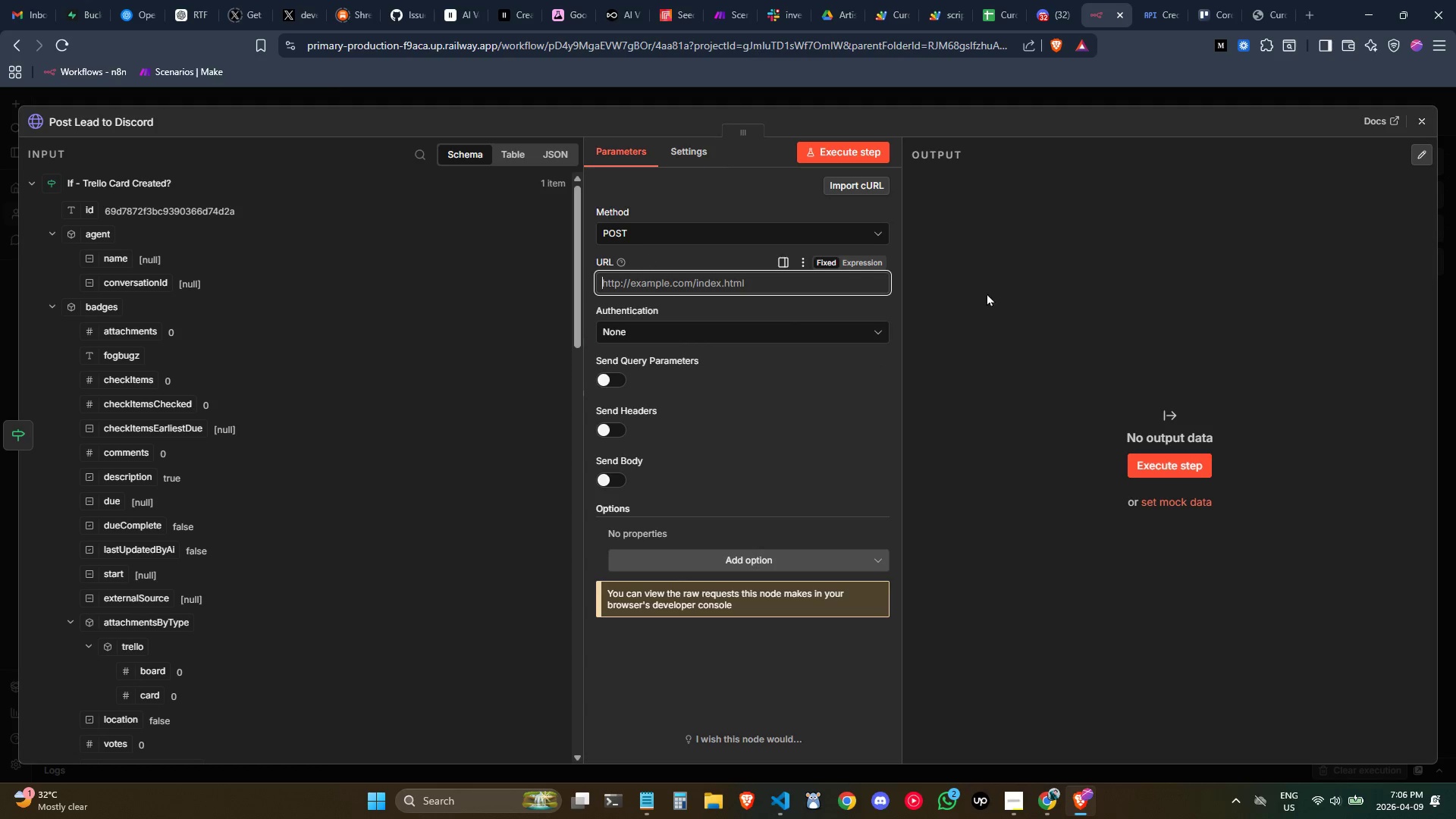 
mouse_move([818, 291])
 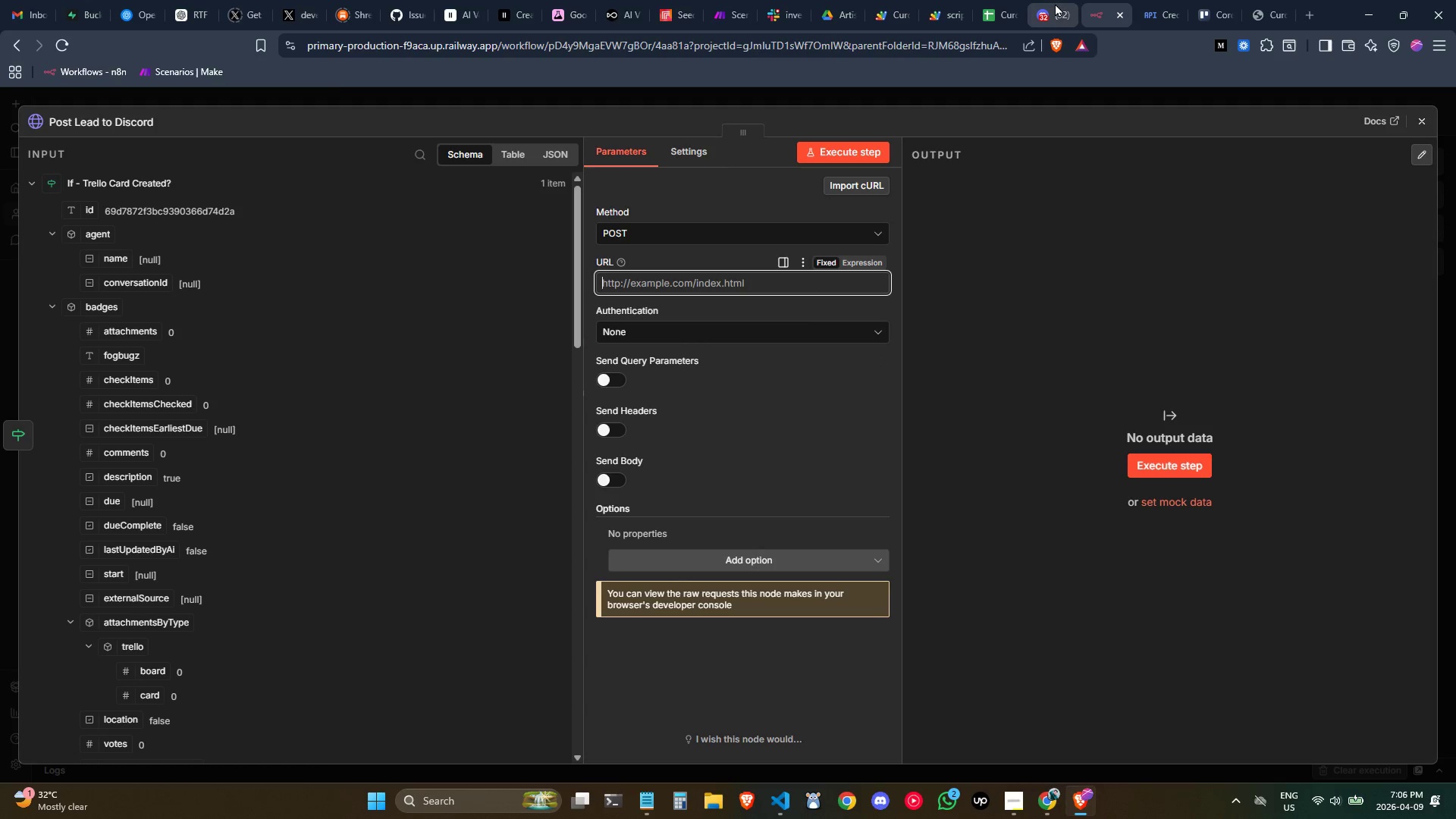 
left_click([1055, 3])
 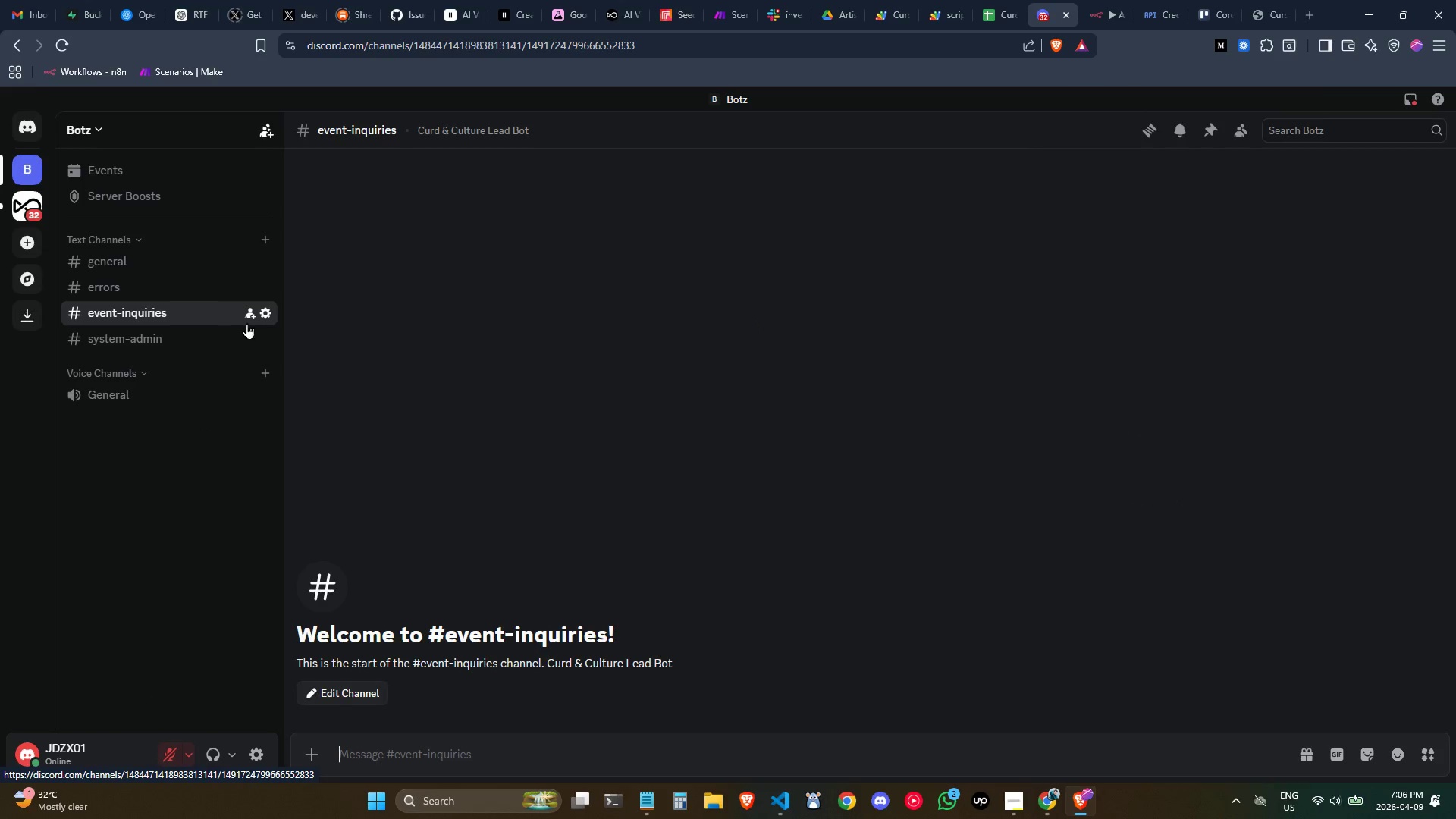 
left_click([269, 316])
 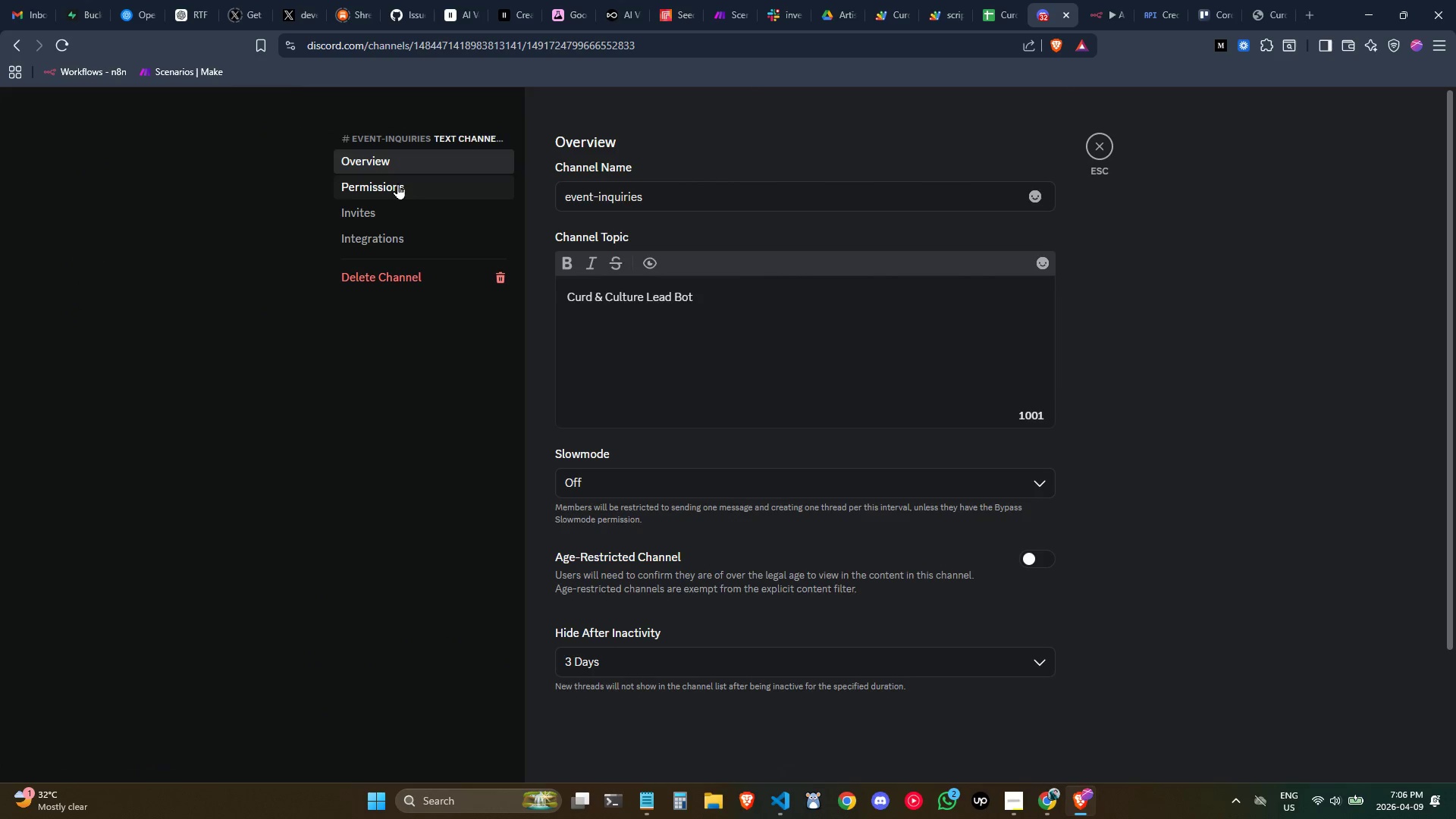 
left_click([404, 234])
 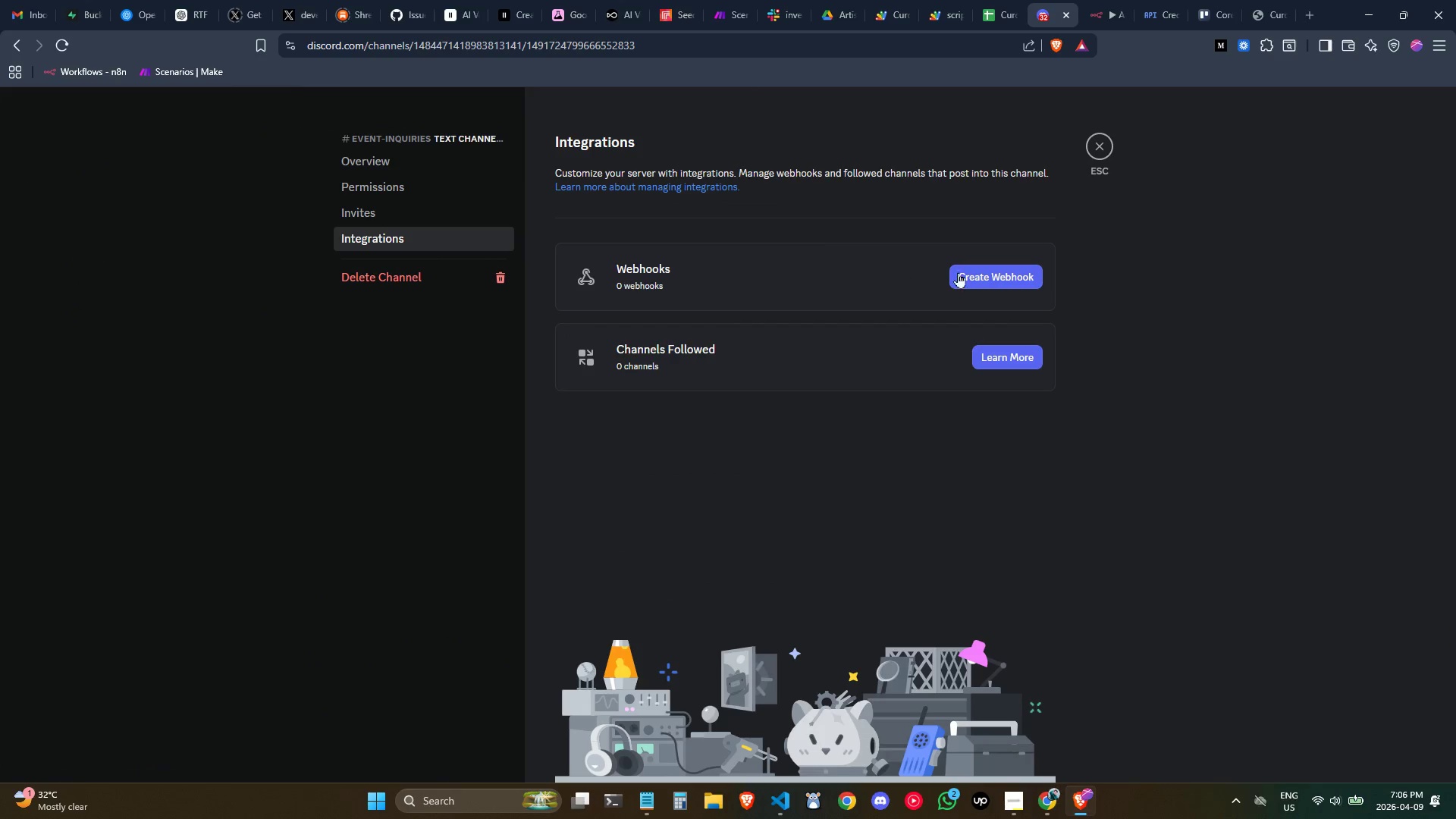 
left_click([987, 274])
 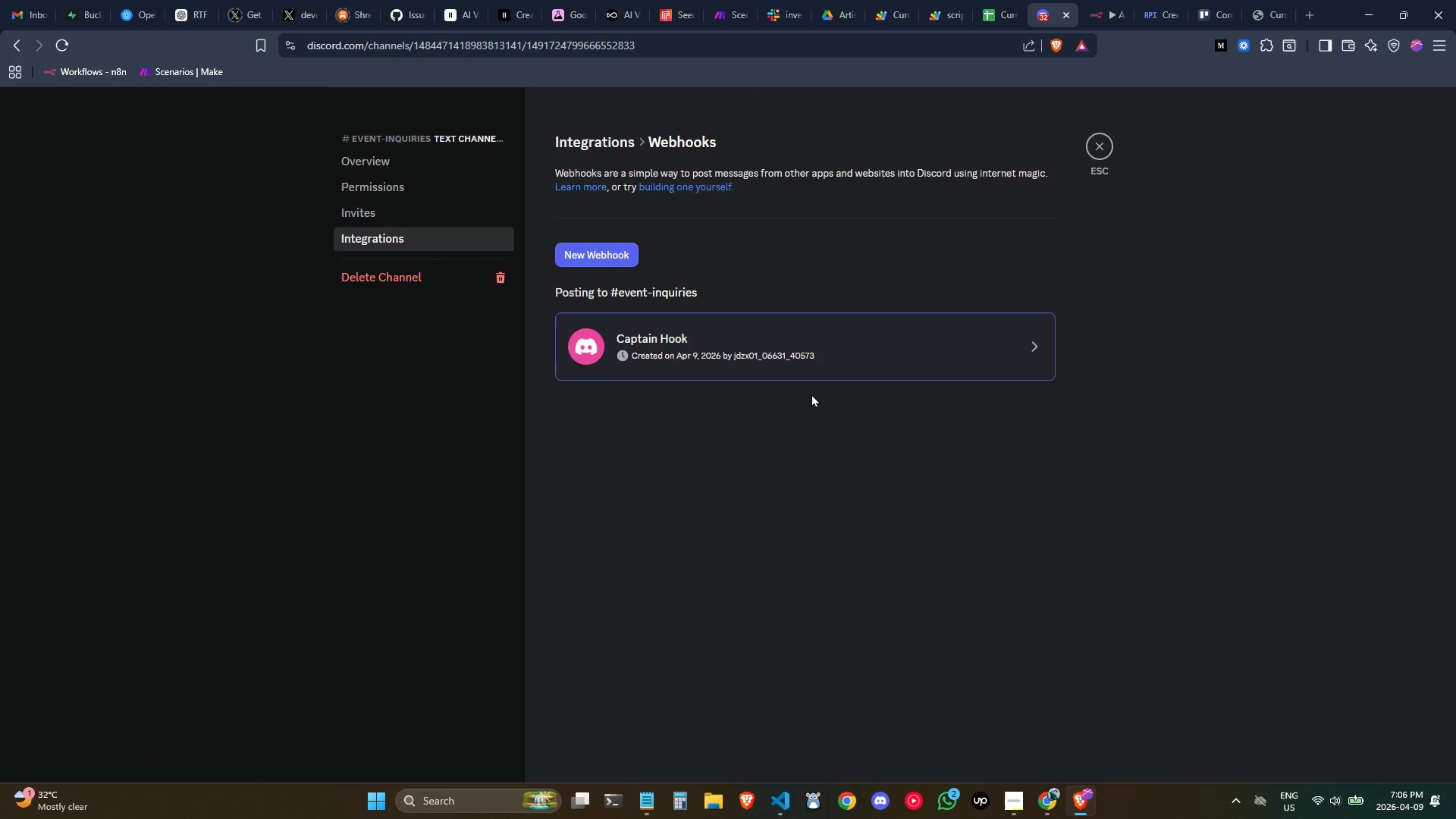 
left_click([791, 358])
 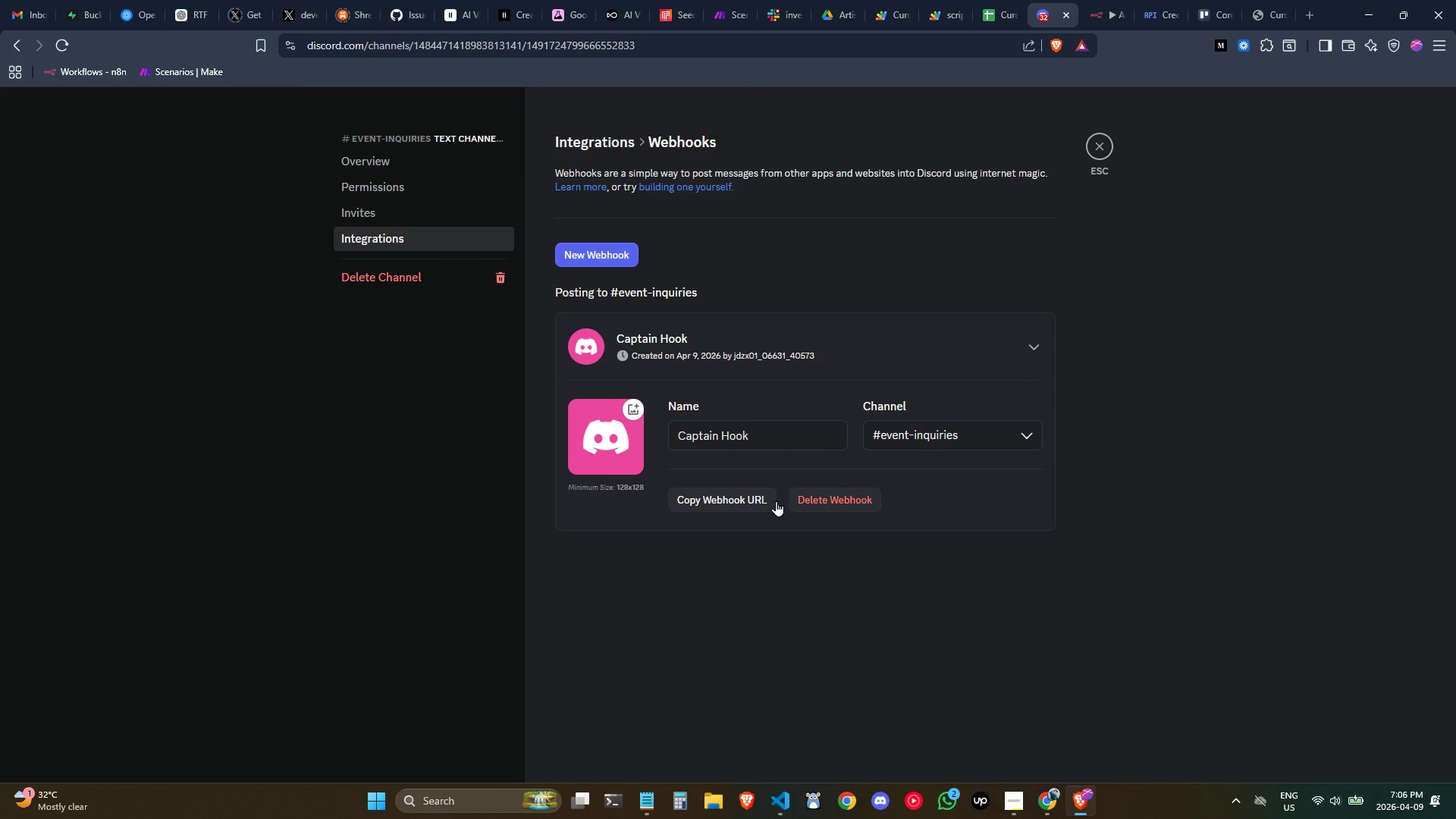 
left_click([742, 493])
 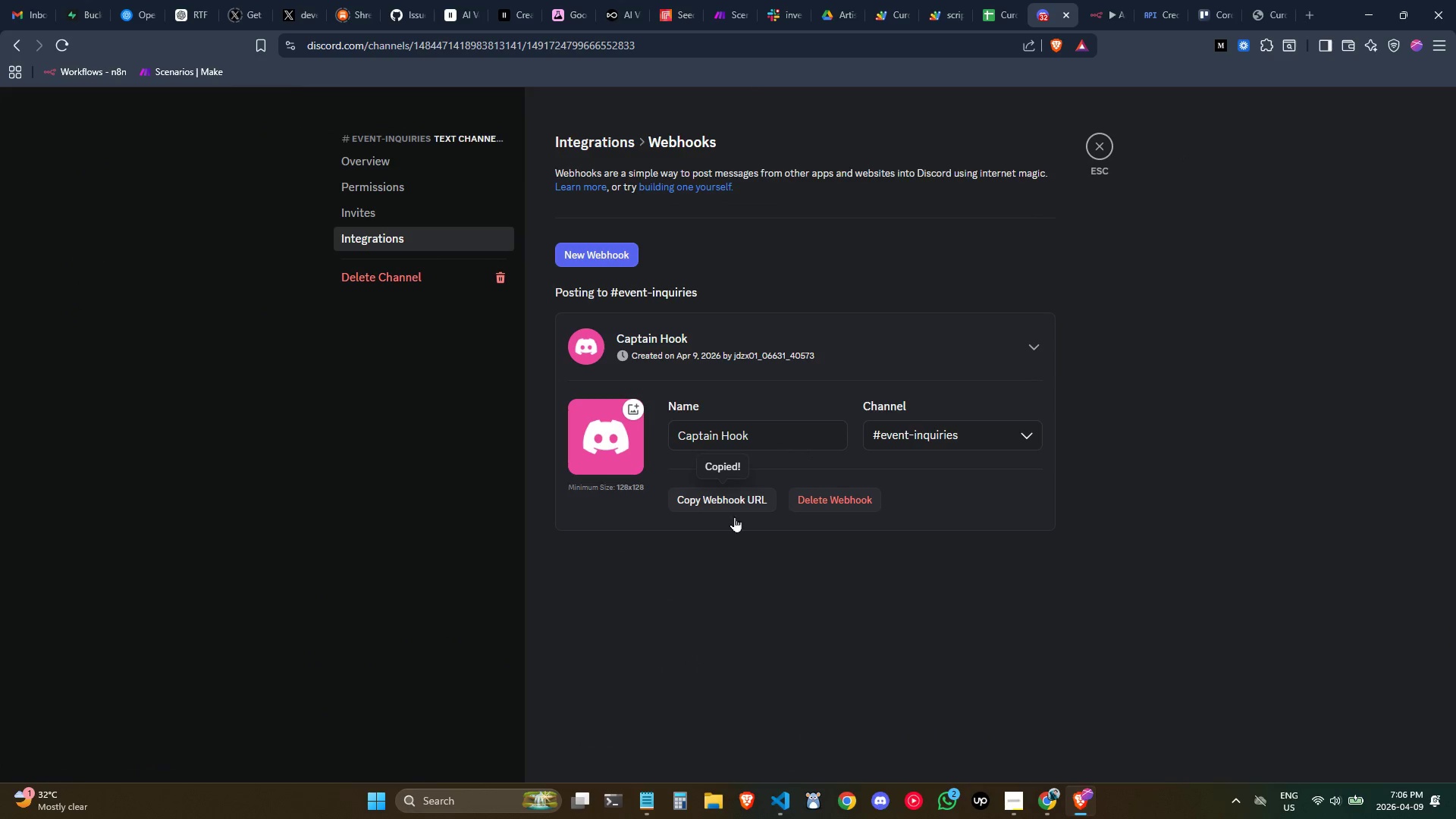 
left_click([738, 505])
 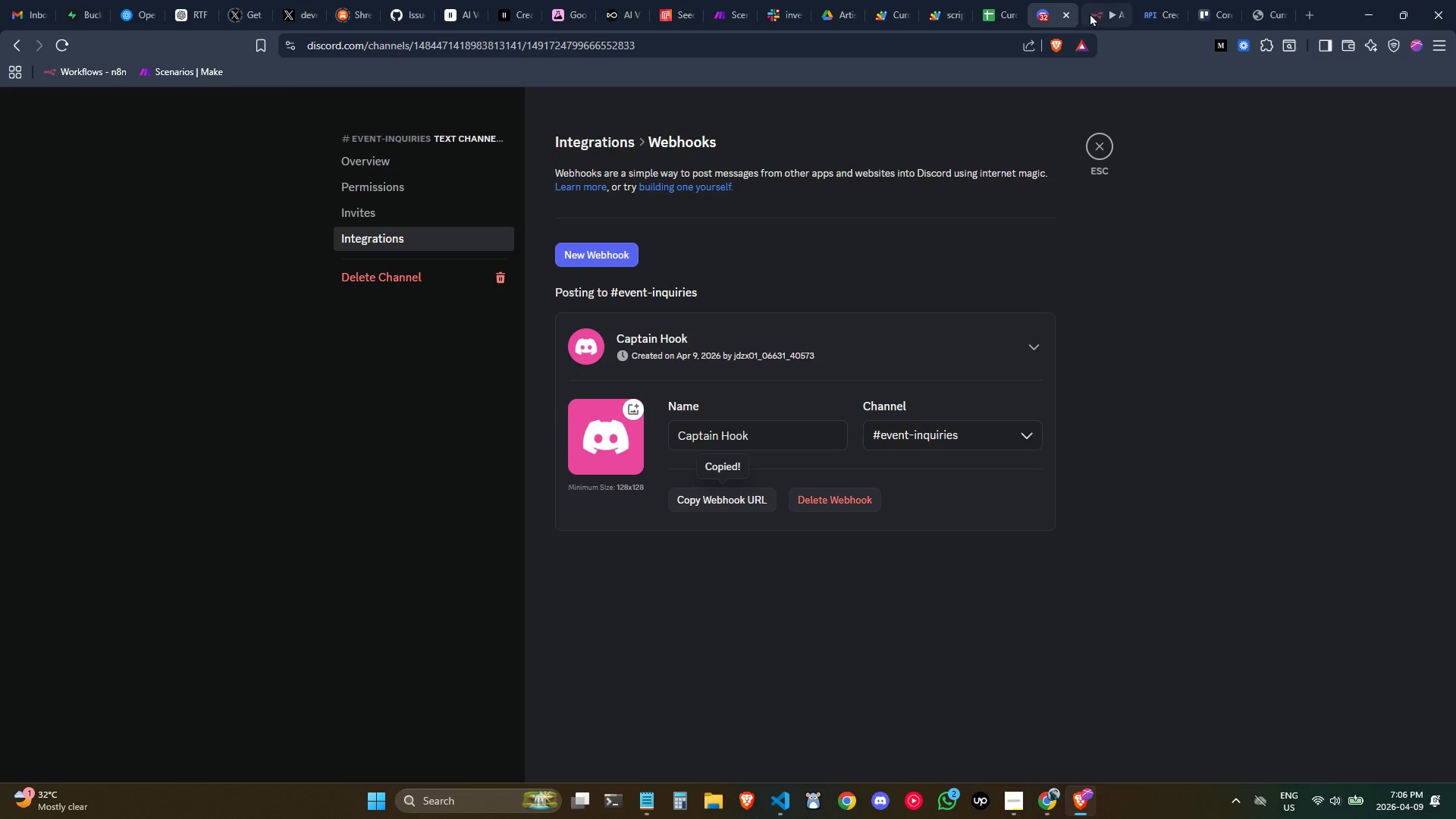 
left_click([1101, 11])
 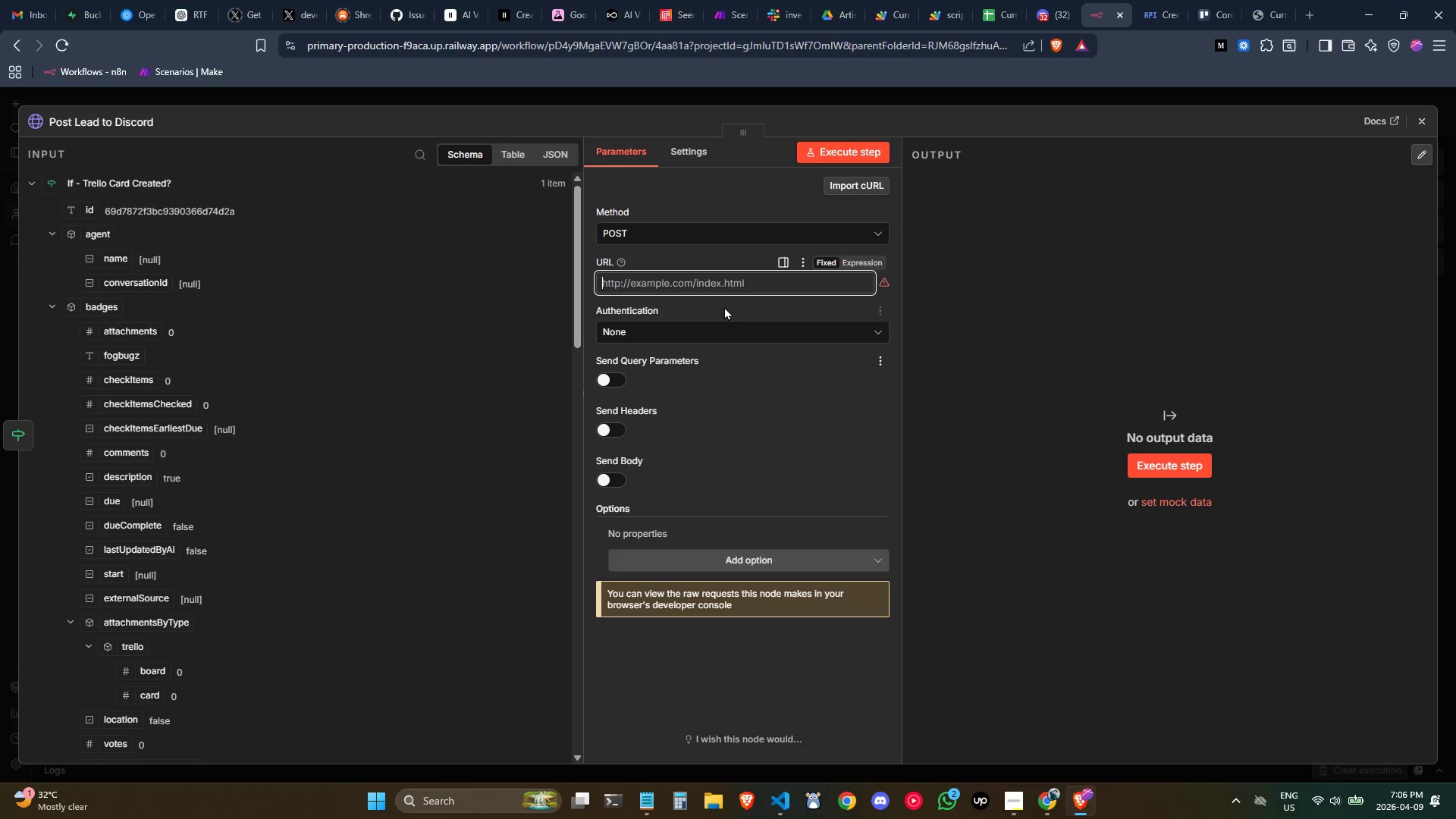 
key(Control+ControlLeft)
 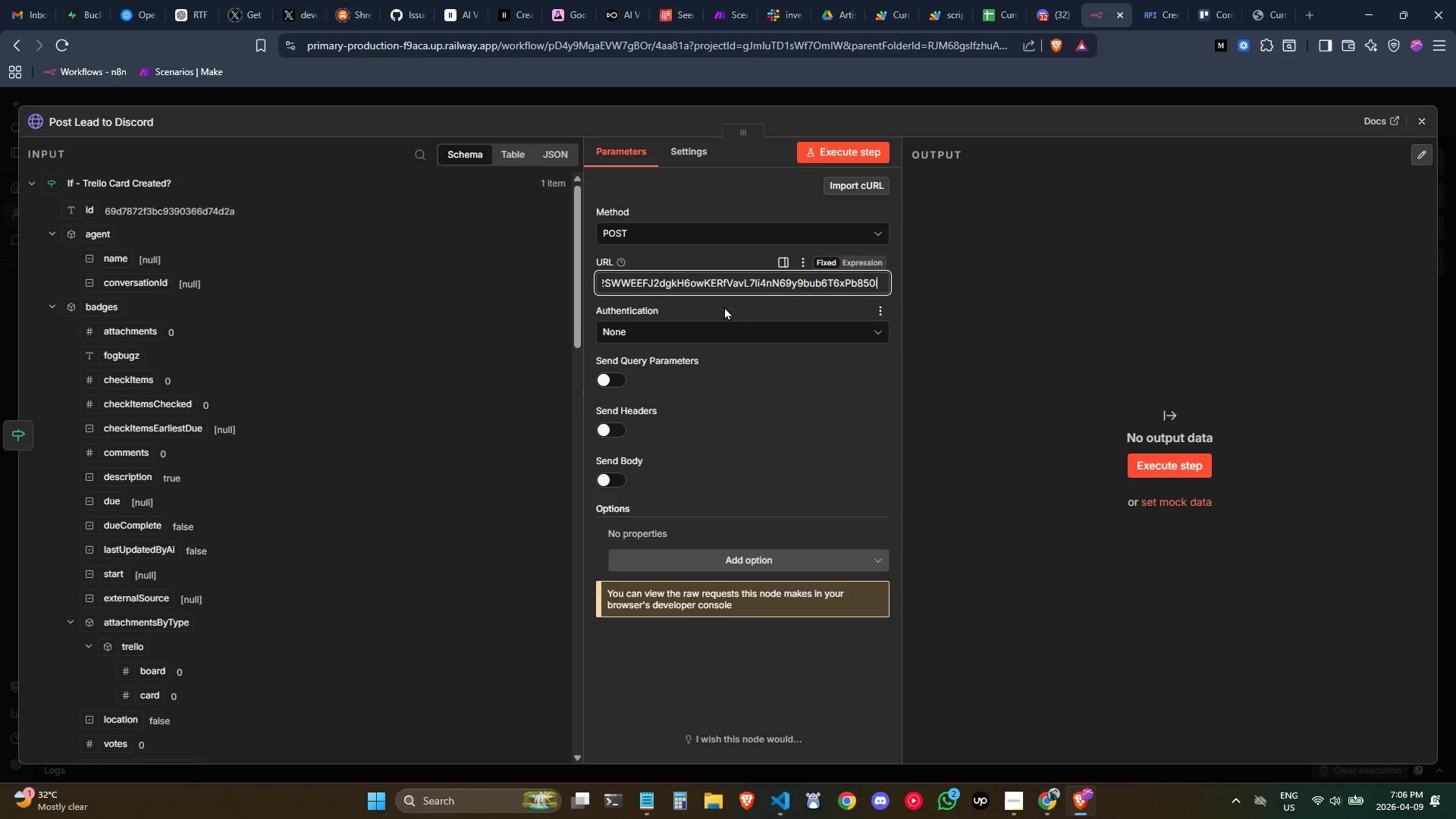 
key(Control+V)
 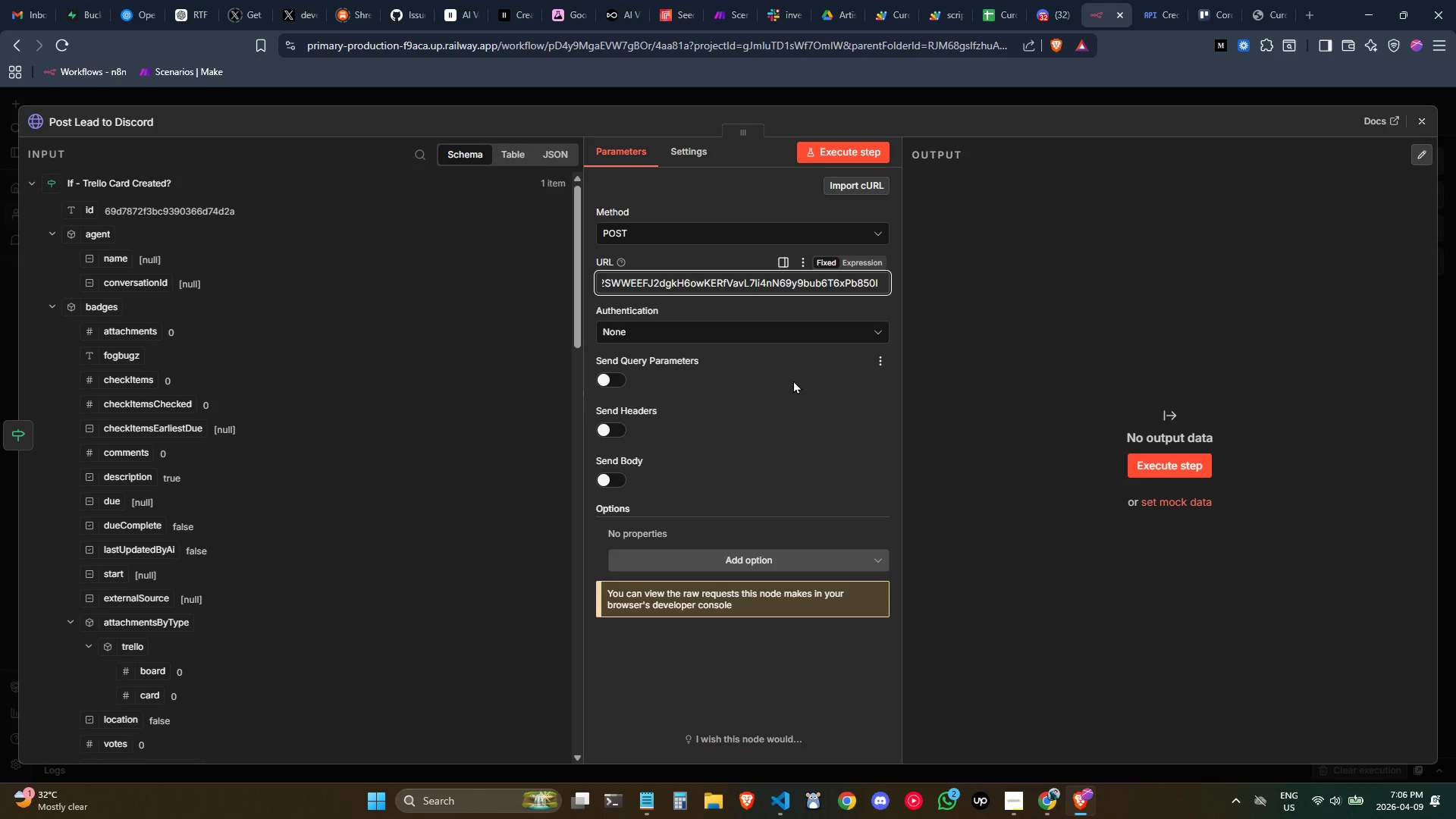 
left_click([793, 379])
 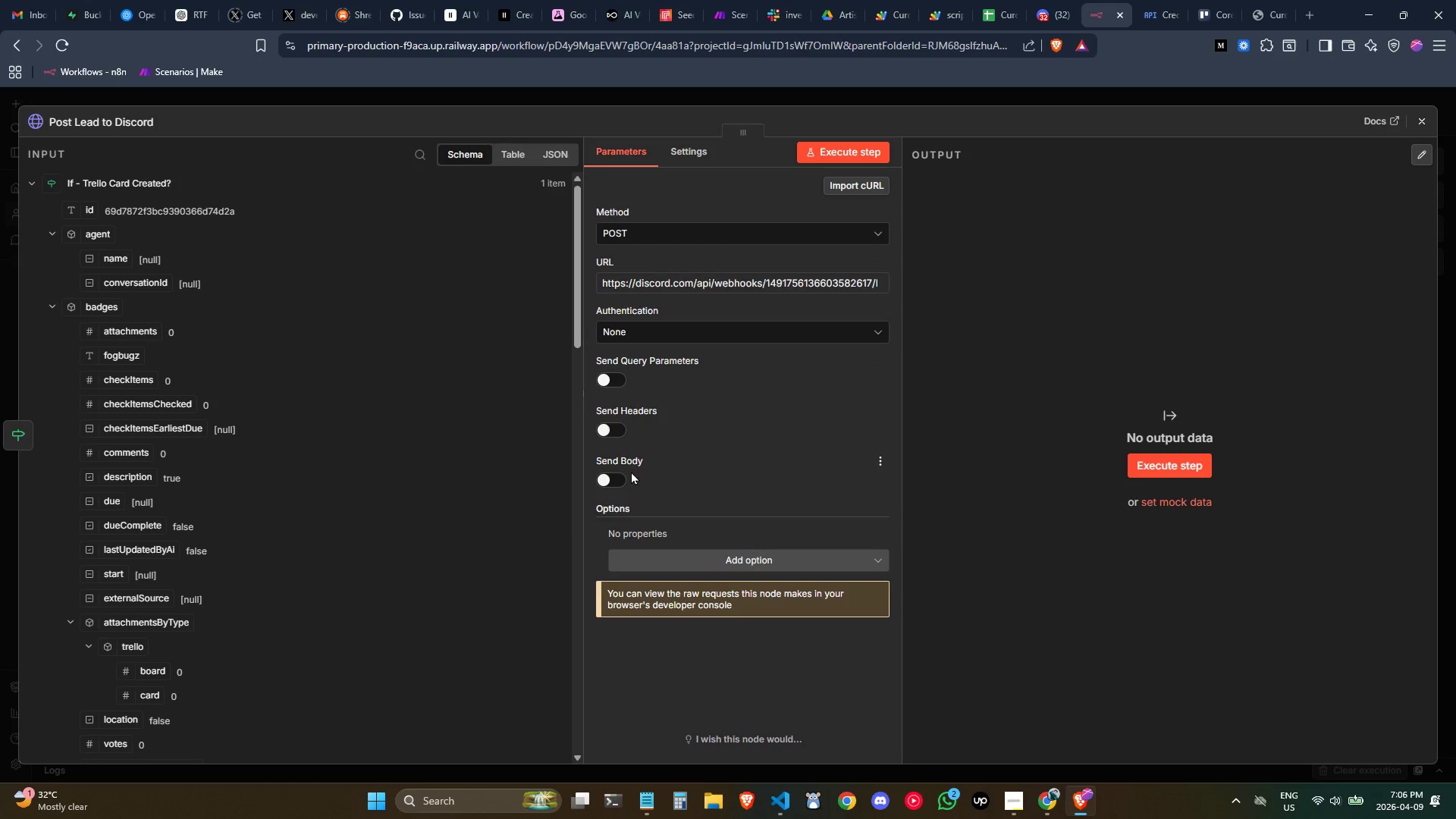 
left_click([618, 475])
 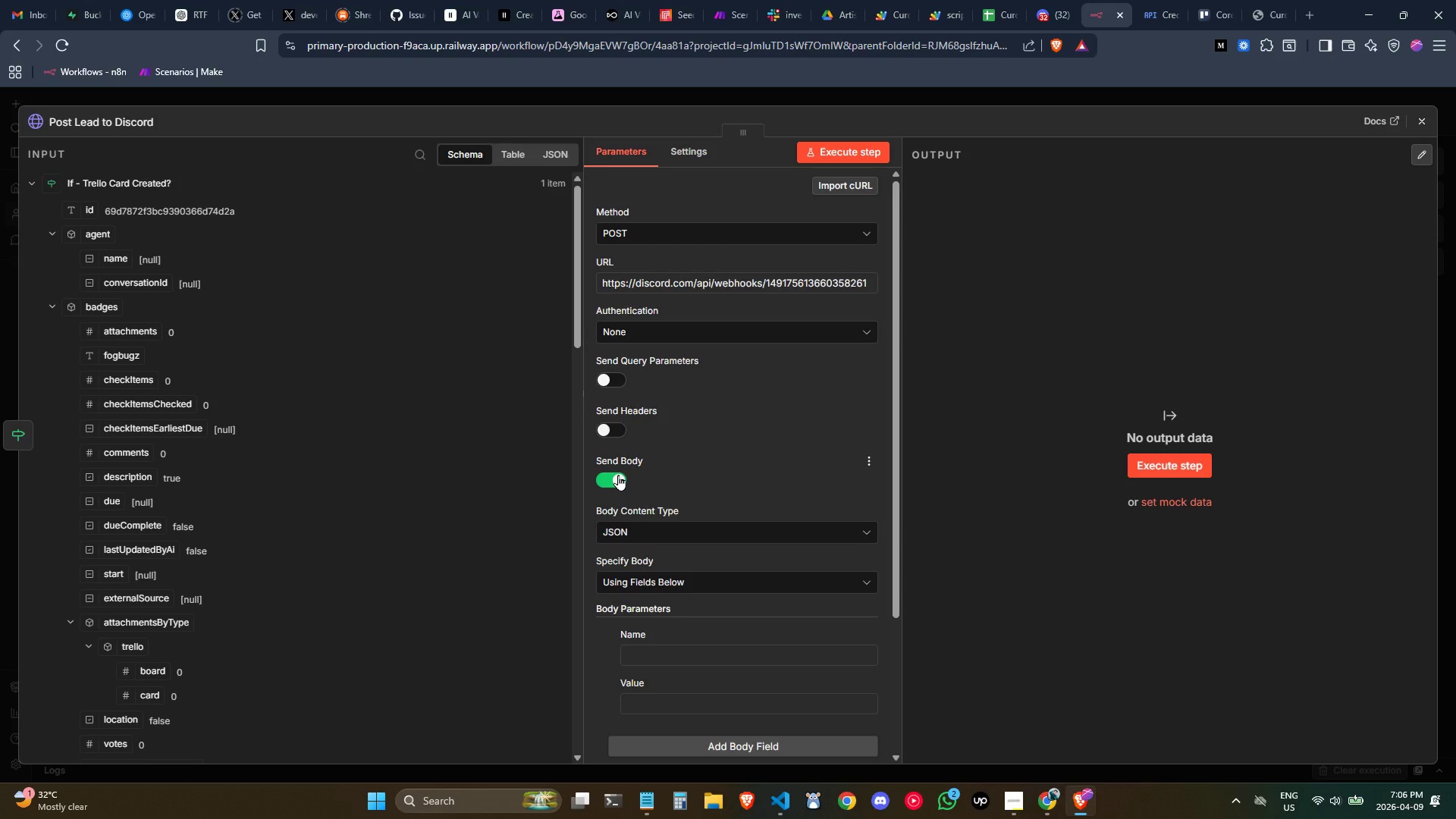 
scroll: coordinate [774, 355], scroll_direction: down, amount: 1.0
 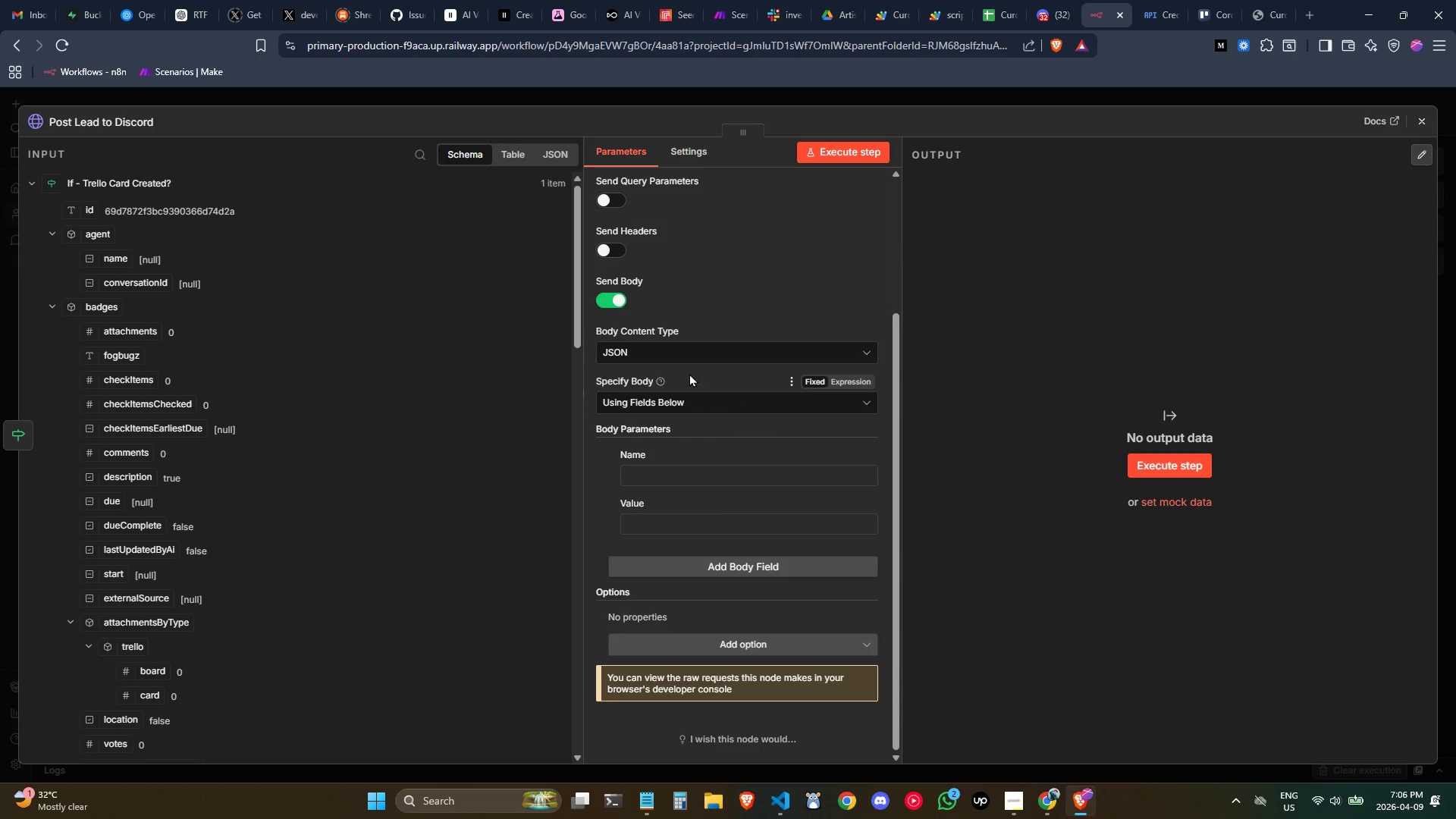 
left_click([702, 407])
 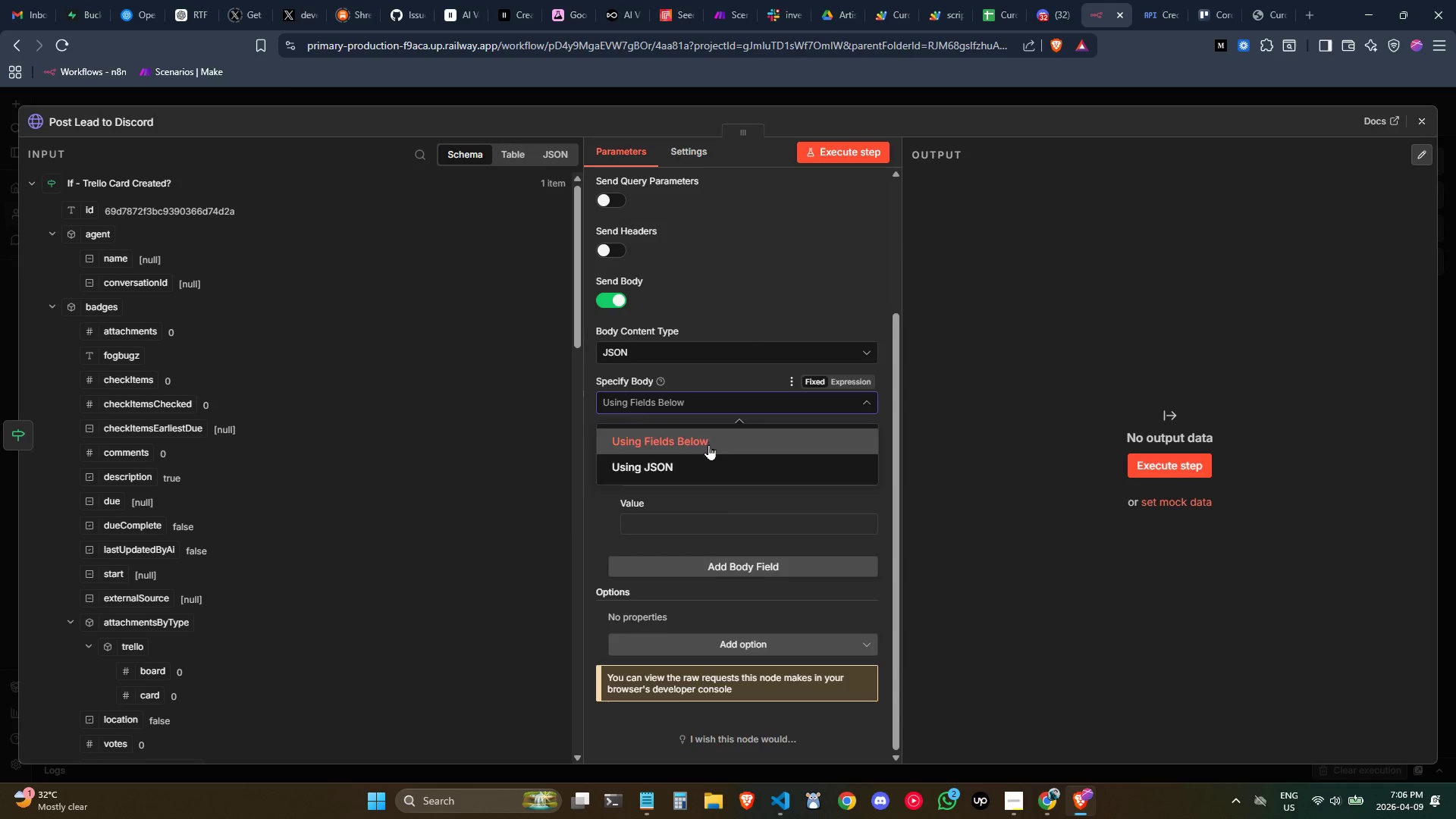 
left_click([705, 460])
 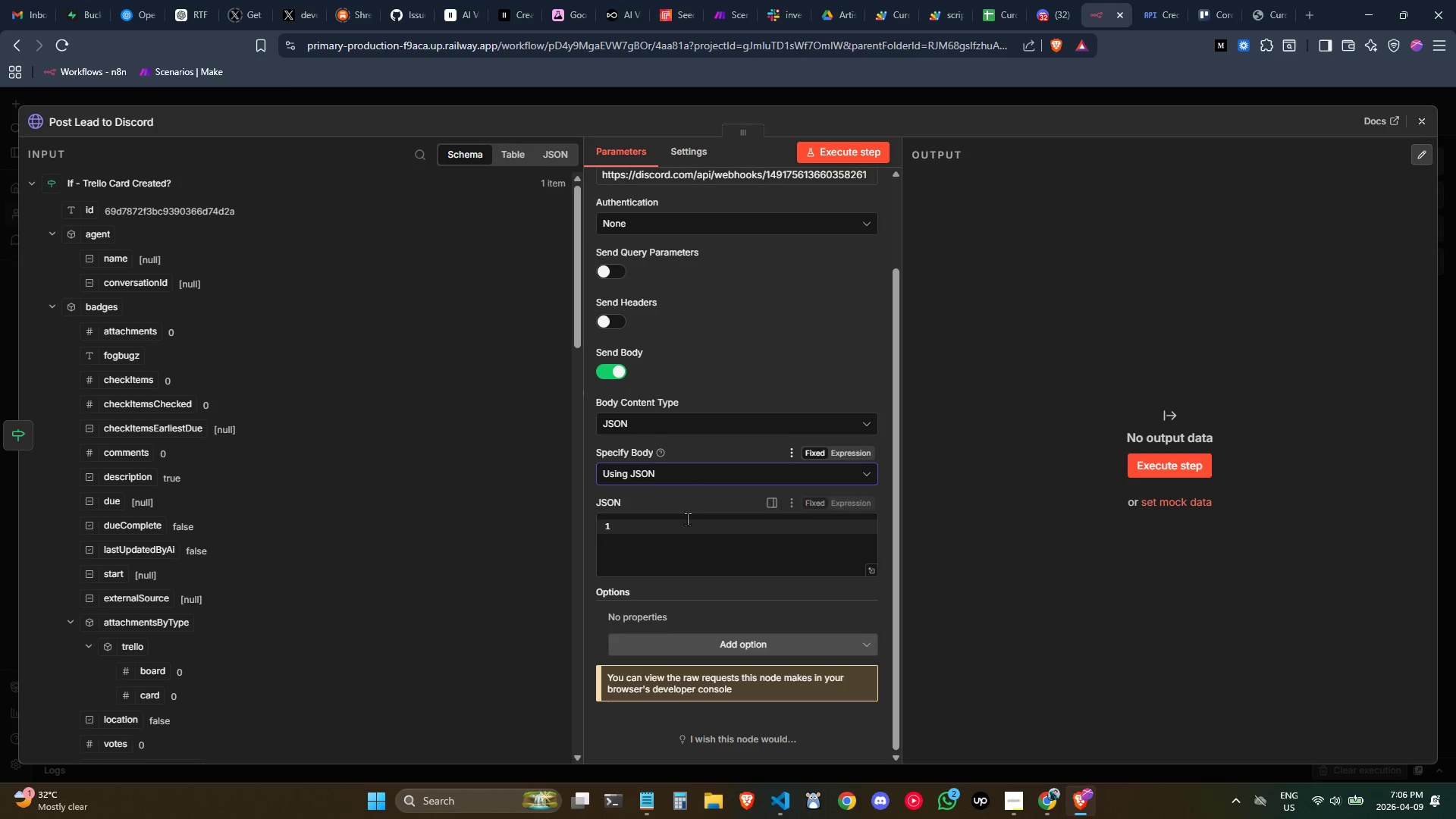 
left_click([686, 536])
 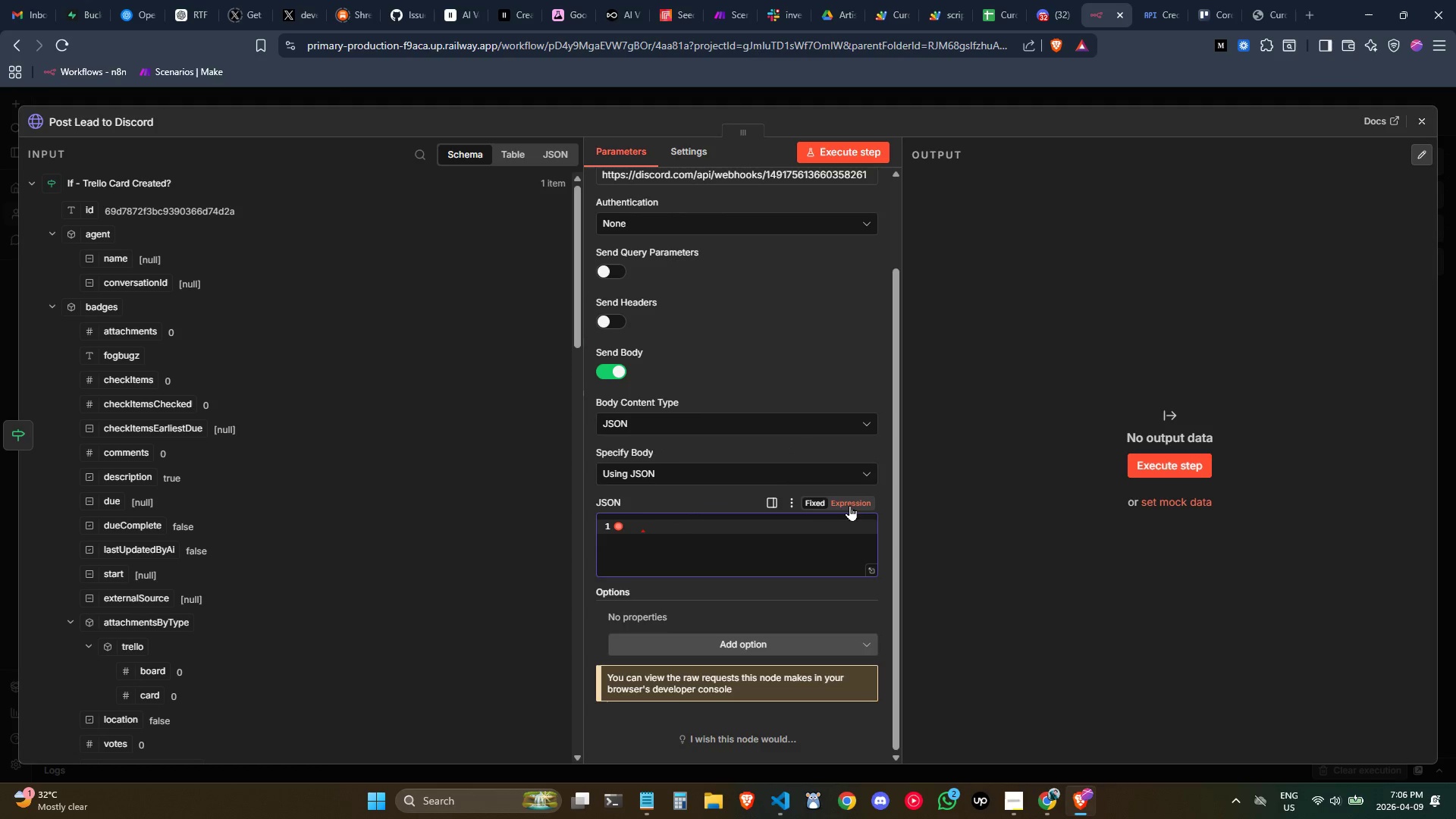 
left_click([849, 505])
 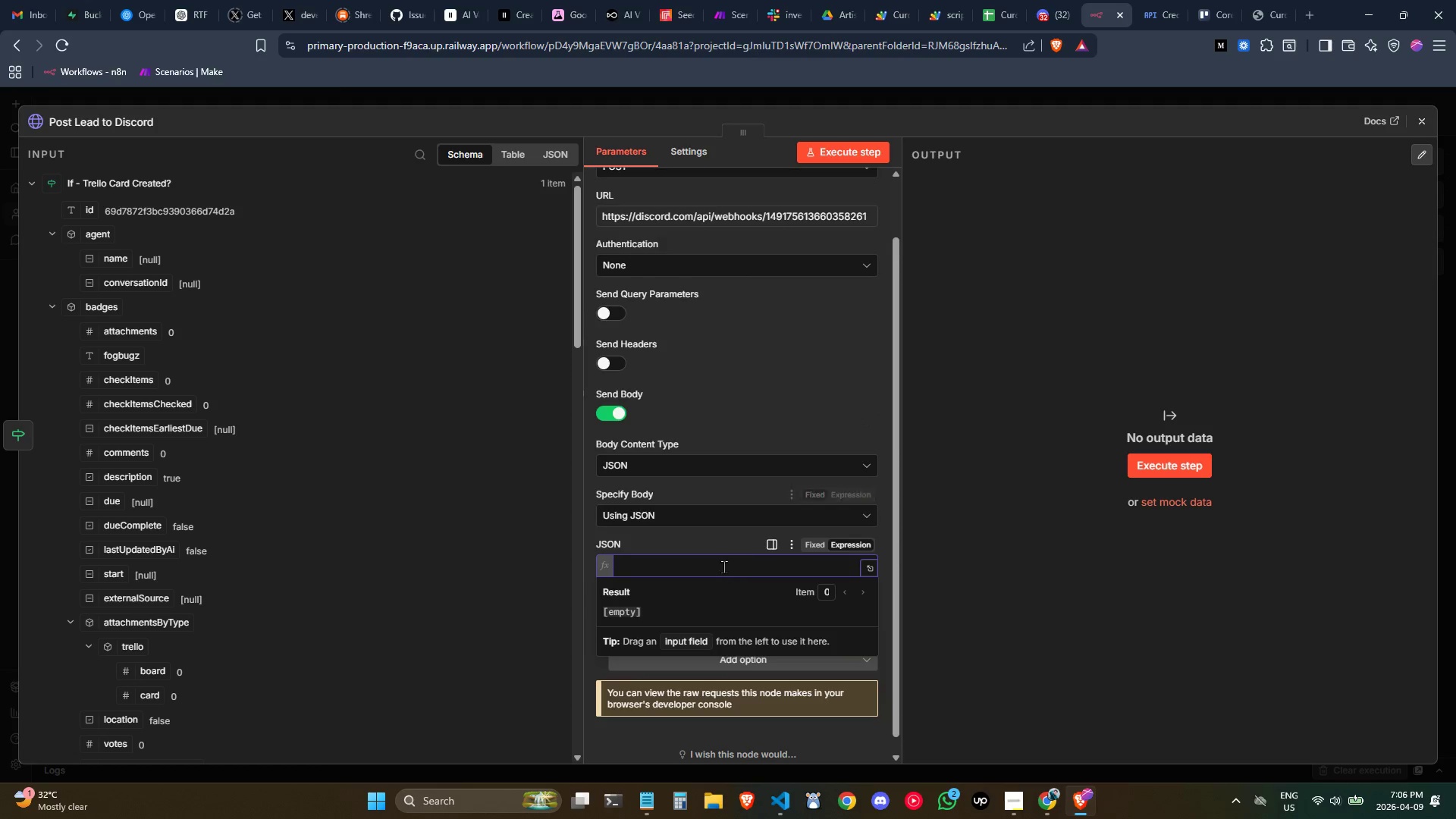 
left_click([708, 566])
 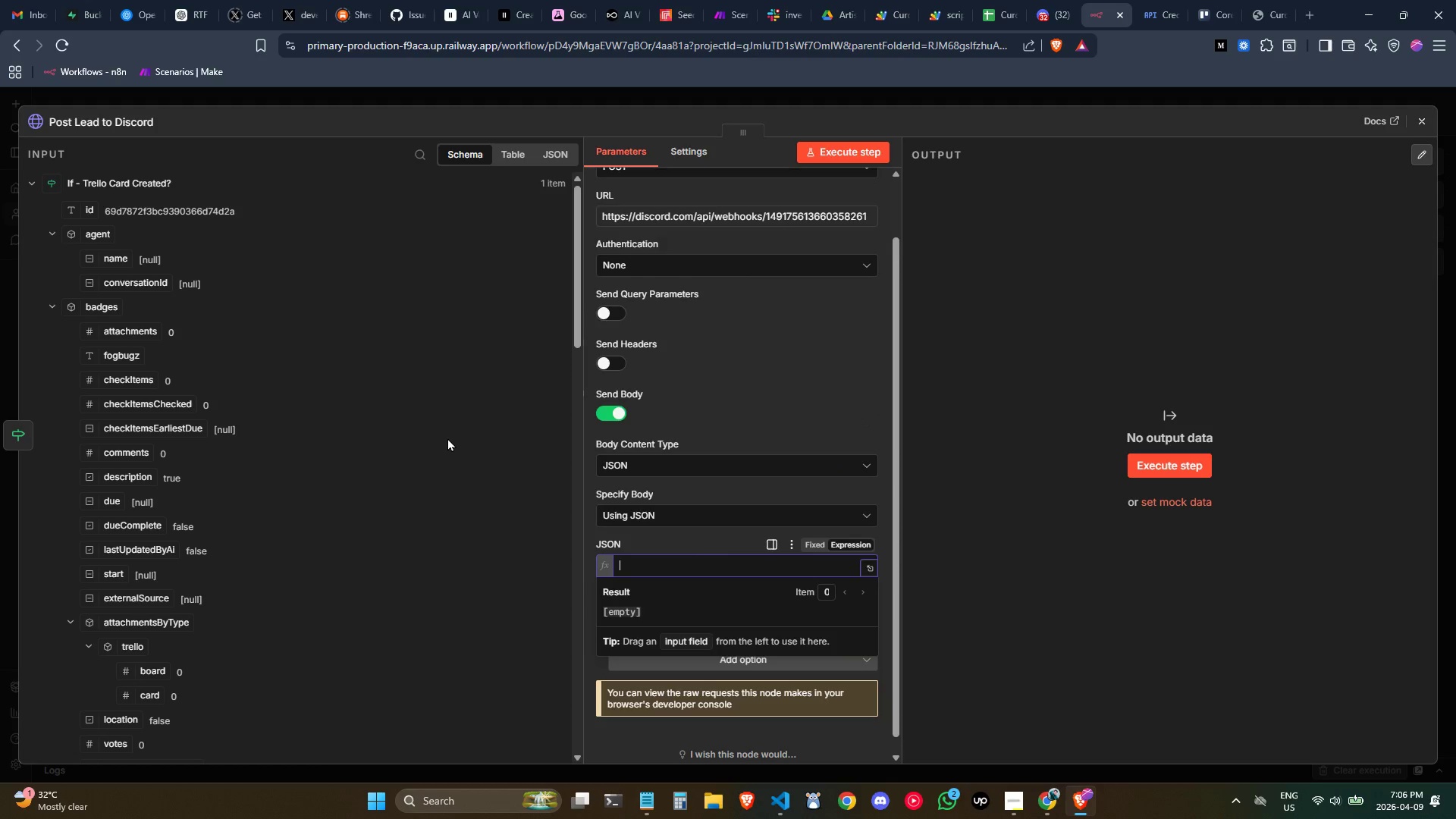 
wait(6.5)
 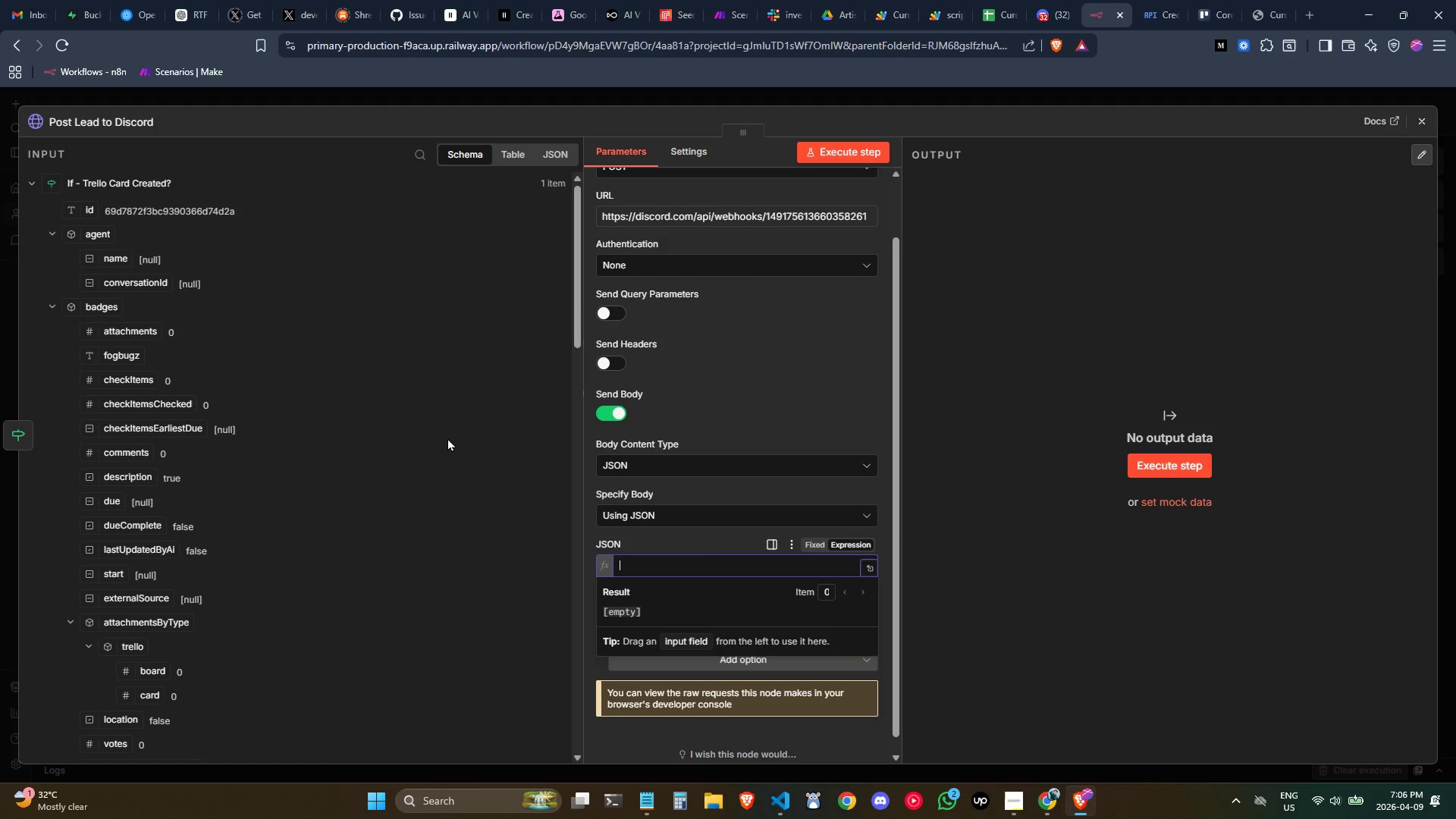 
scroll: coordinate [324, 406], scroll_direction: none, amount: 0.0
 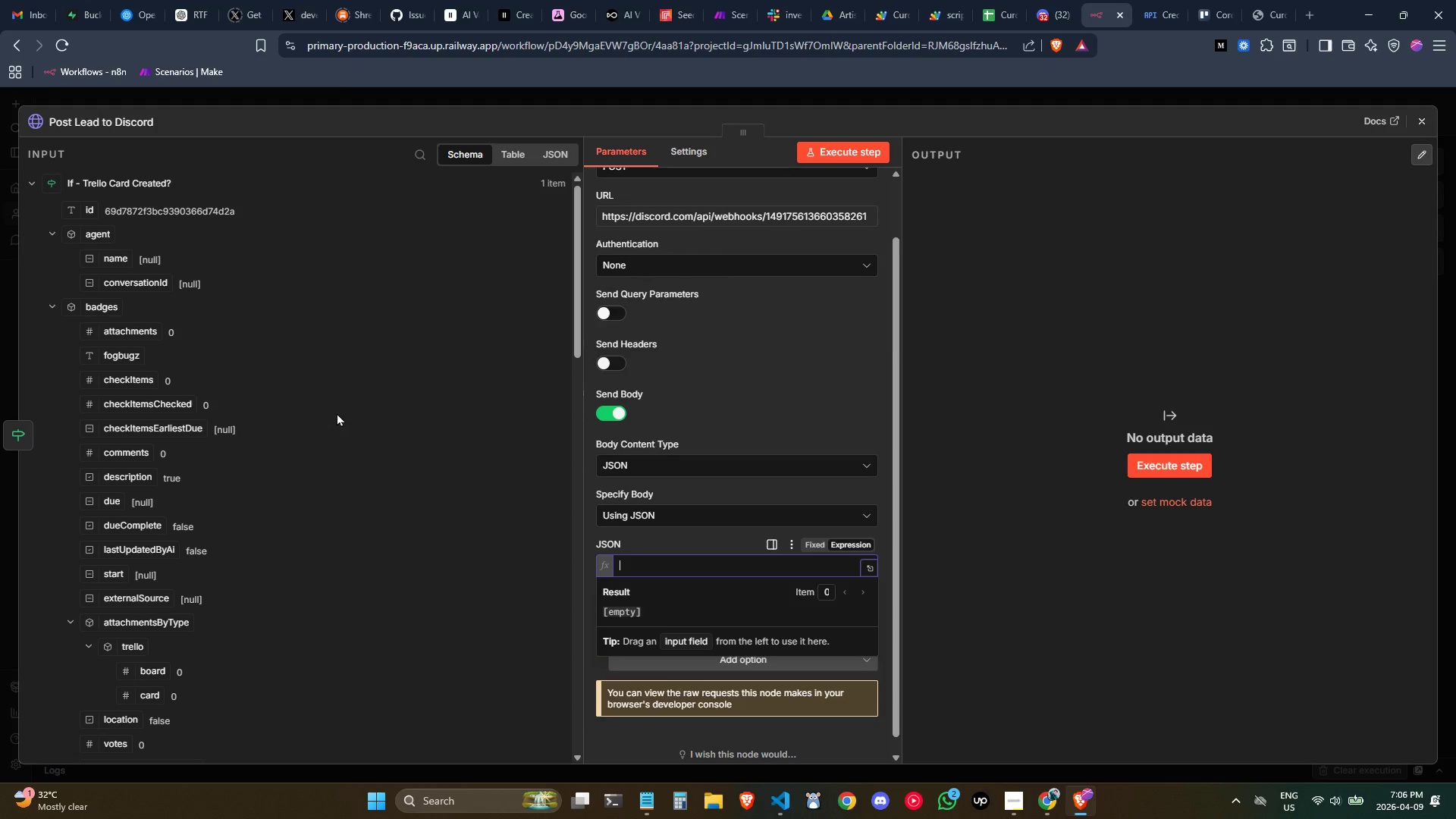 
left_click([1004, 798])